 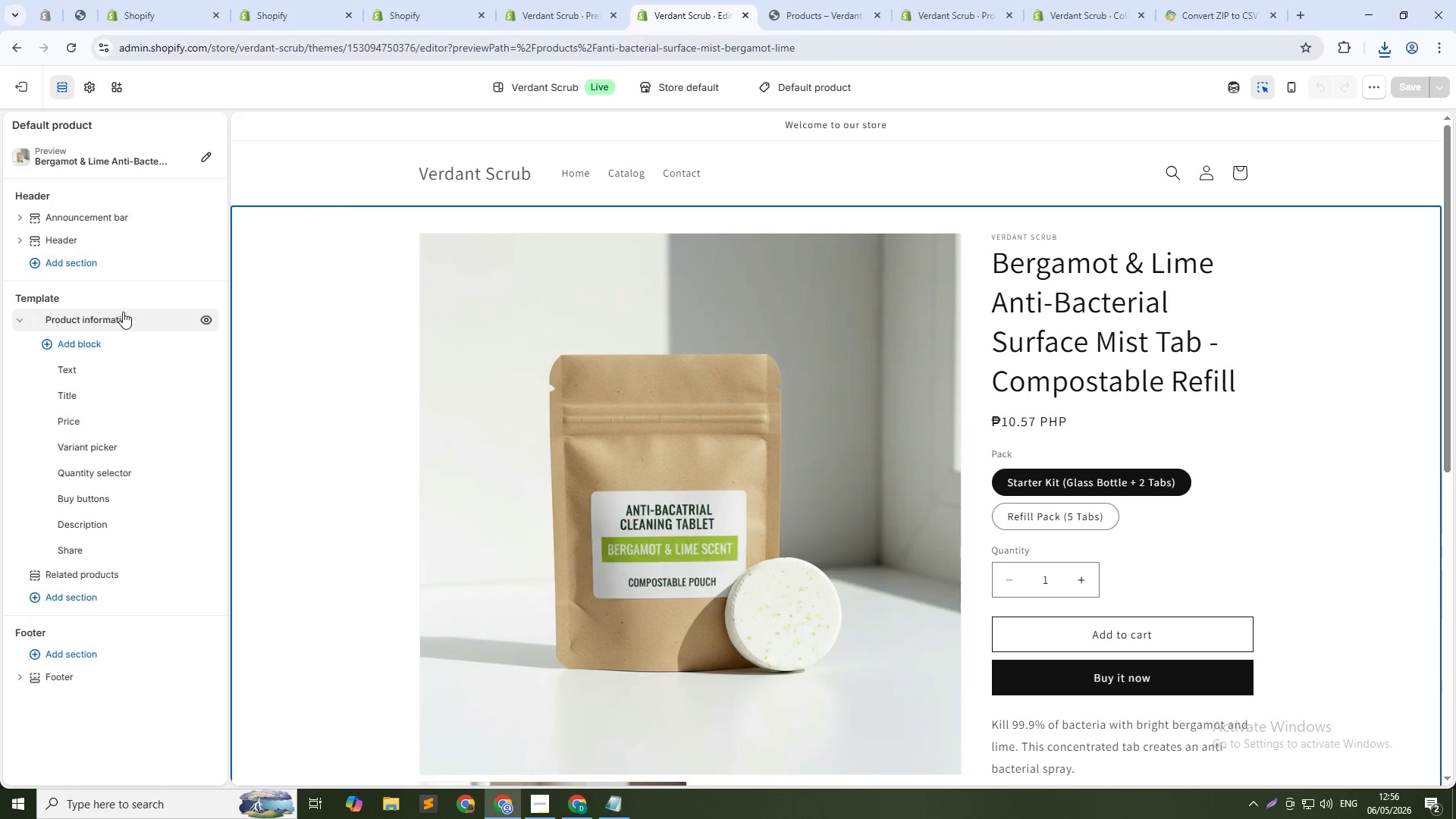 
left_click([1377, 255])
 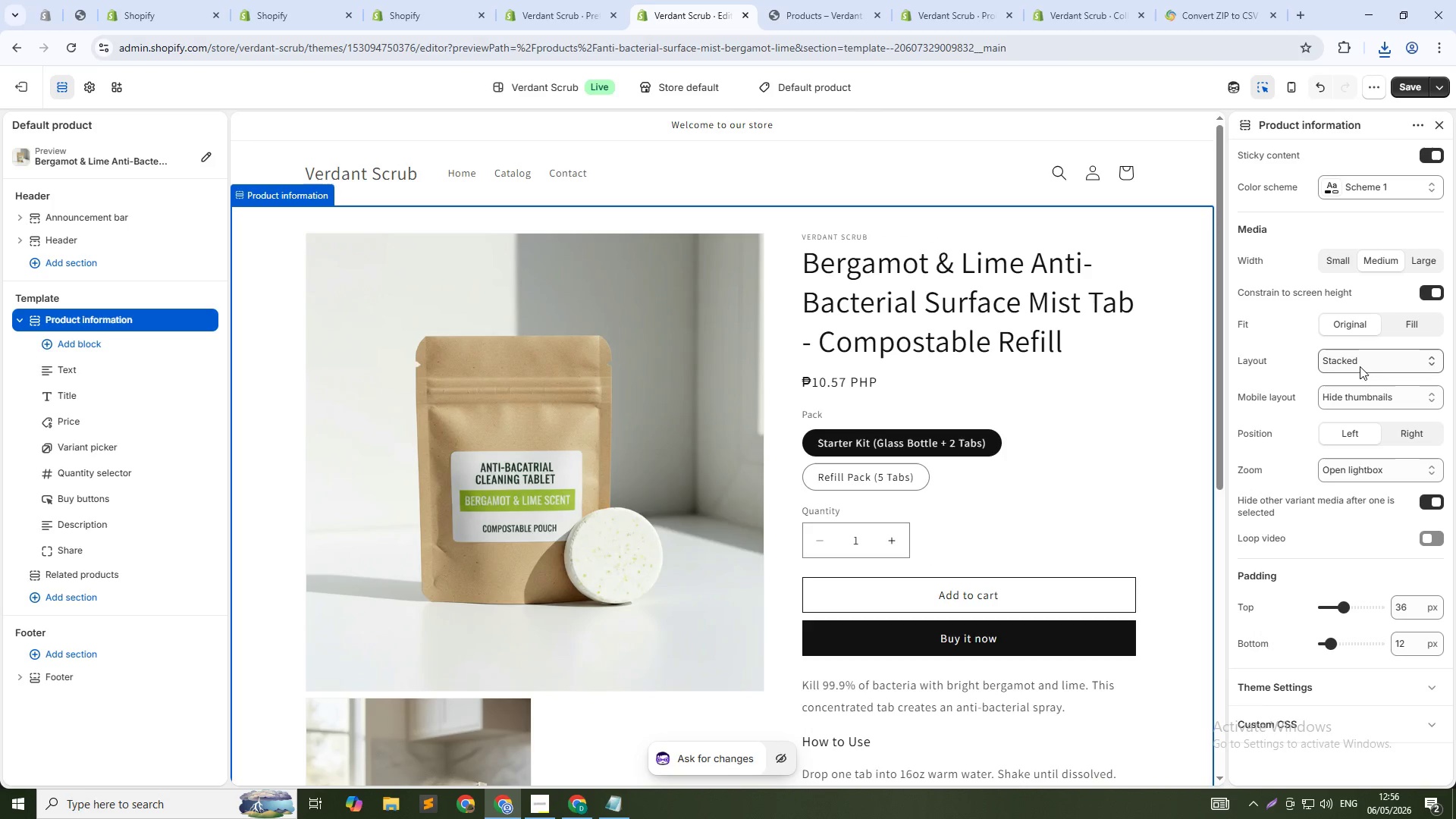 
left_click_drag(start_coordinate=[1375, 403], to_coordinate=[1375, 410])
 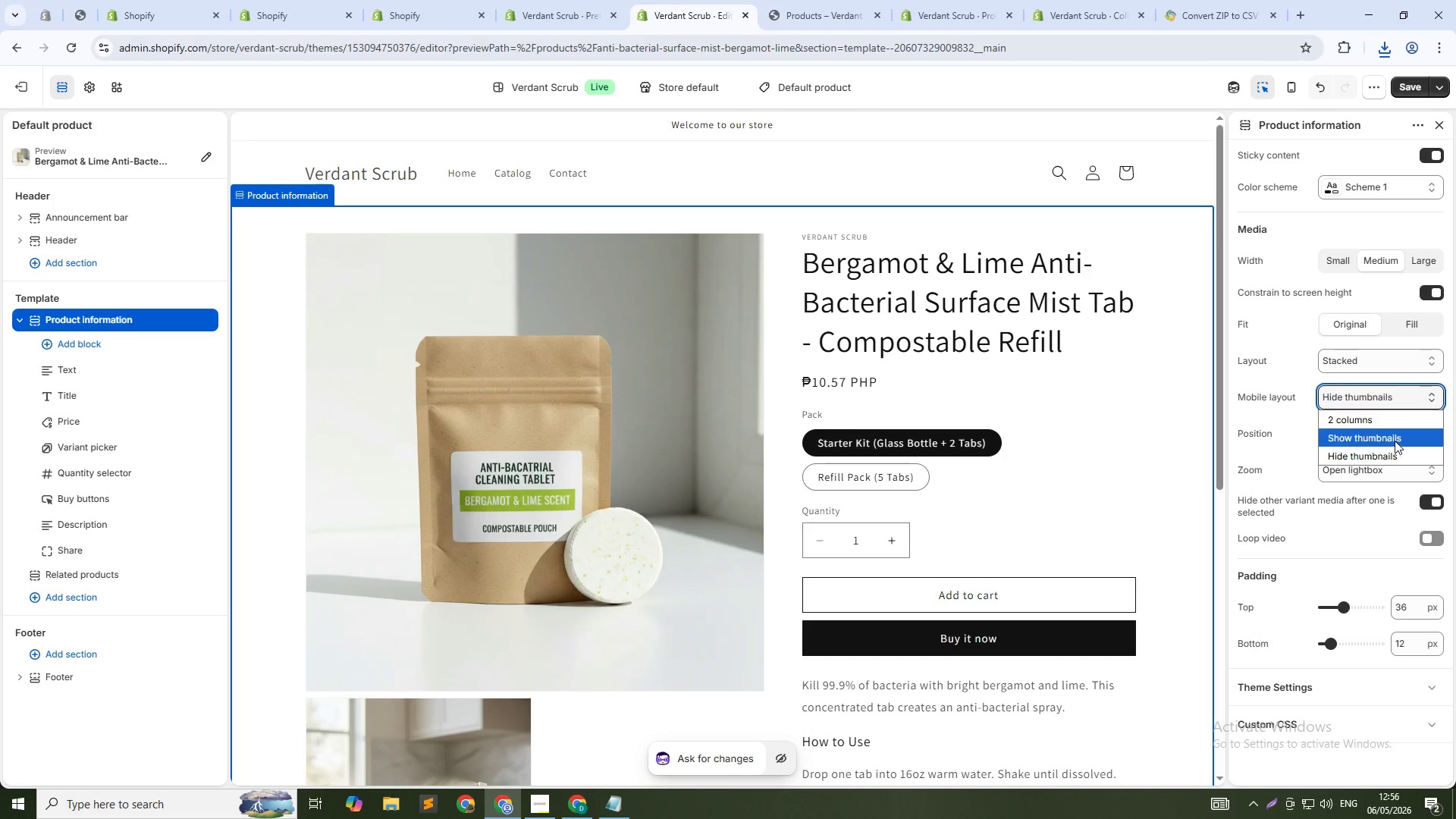 
left_click([1368, 362])
 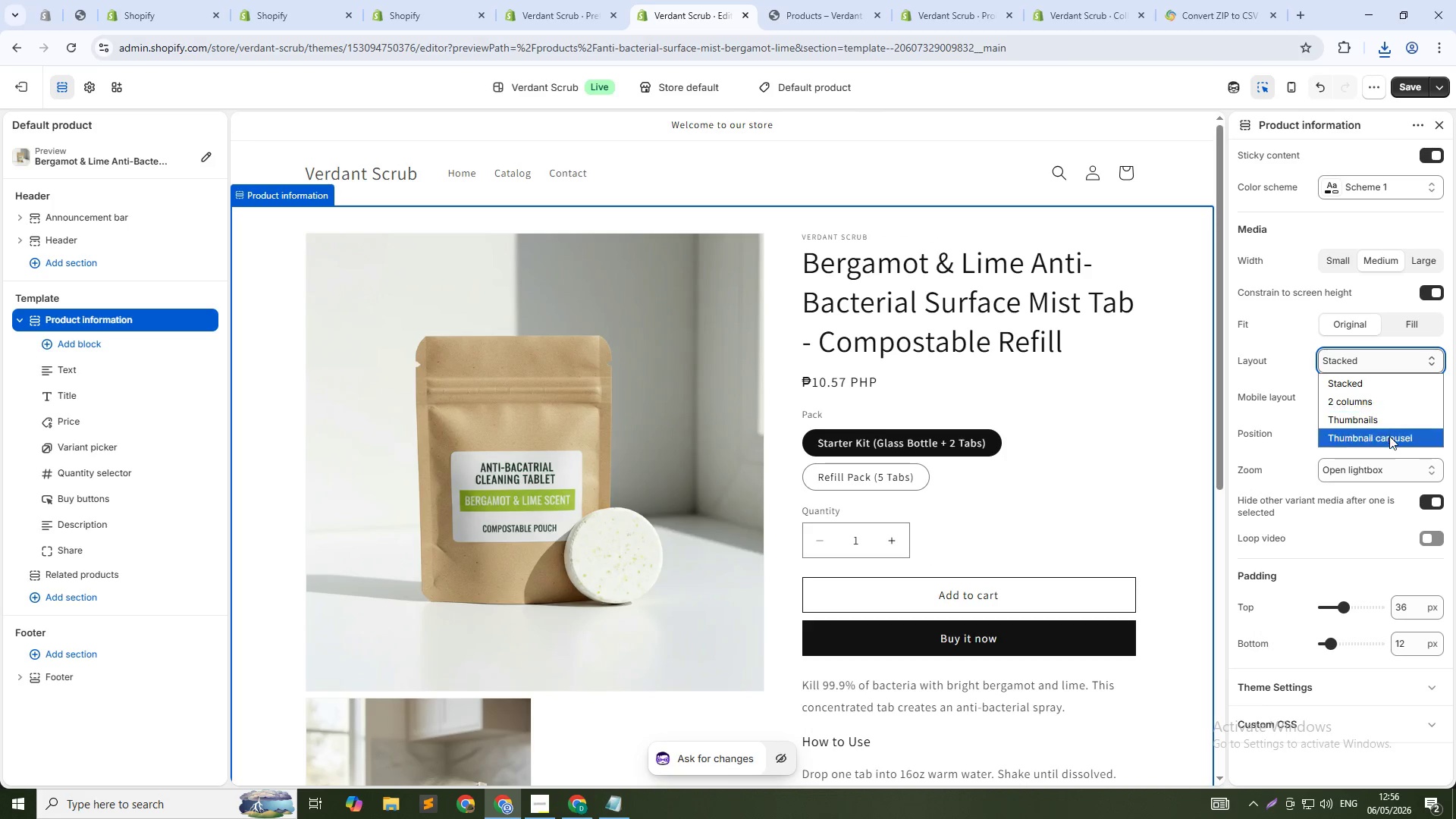 
left_click([1391, 438])
 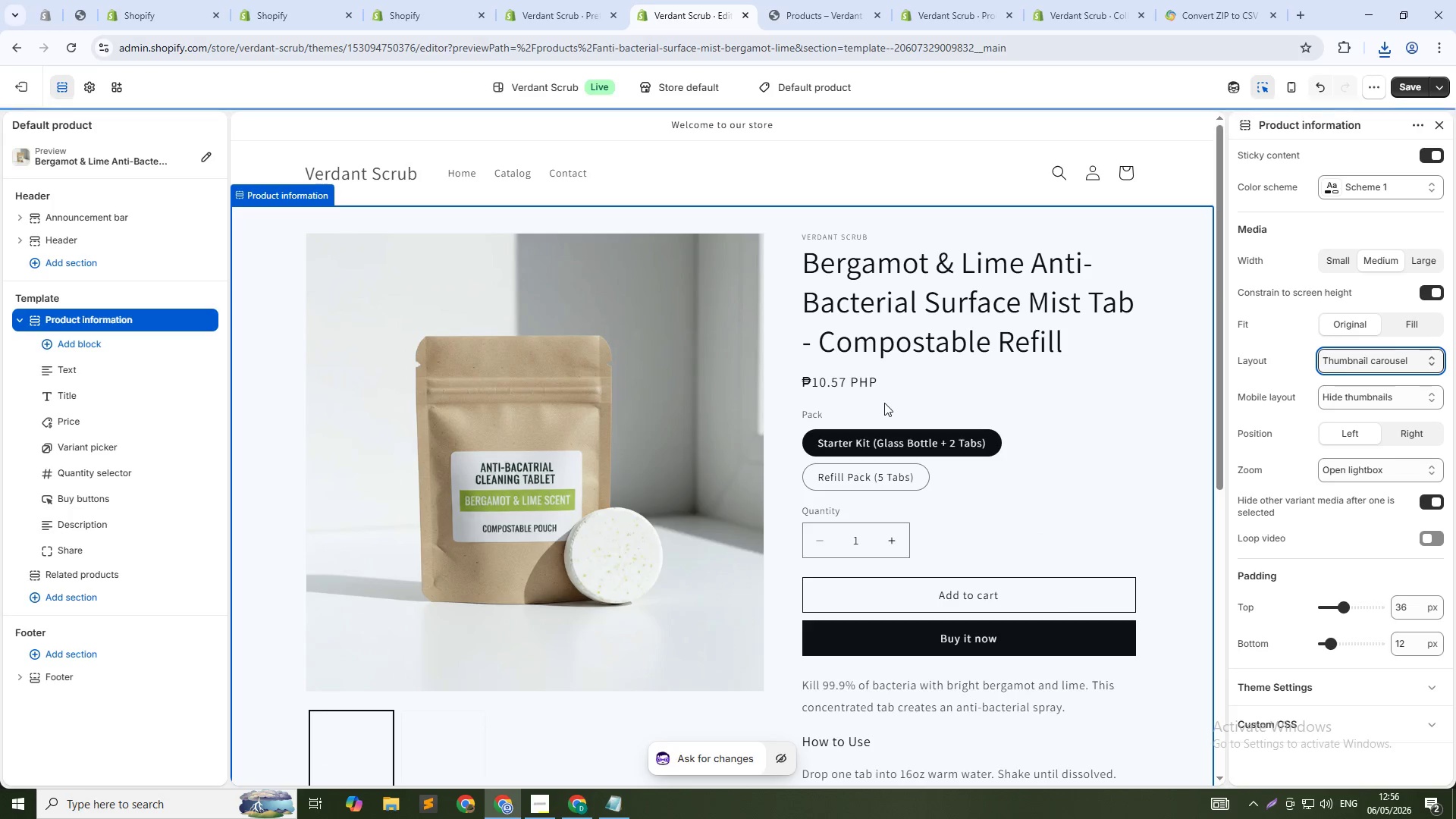 
scroll: coordinate [629, 403], scroll_direction: down, amount: 1.0
 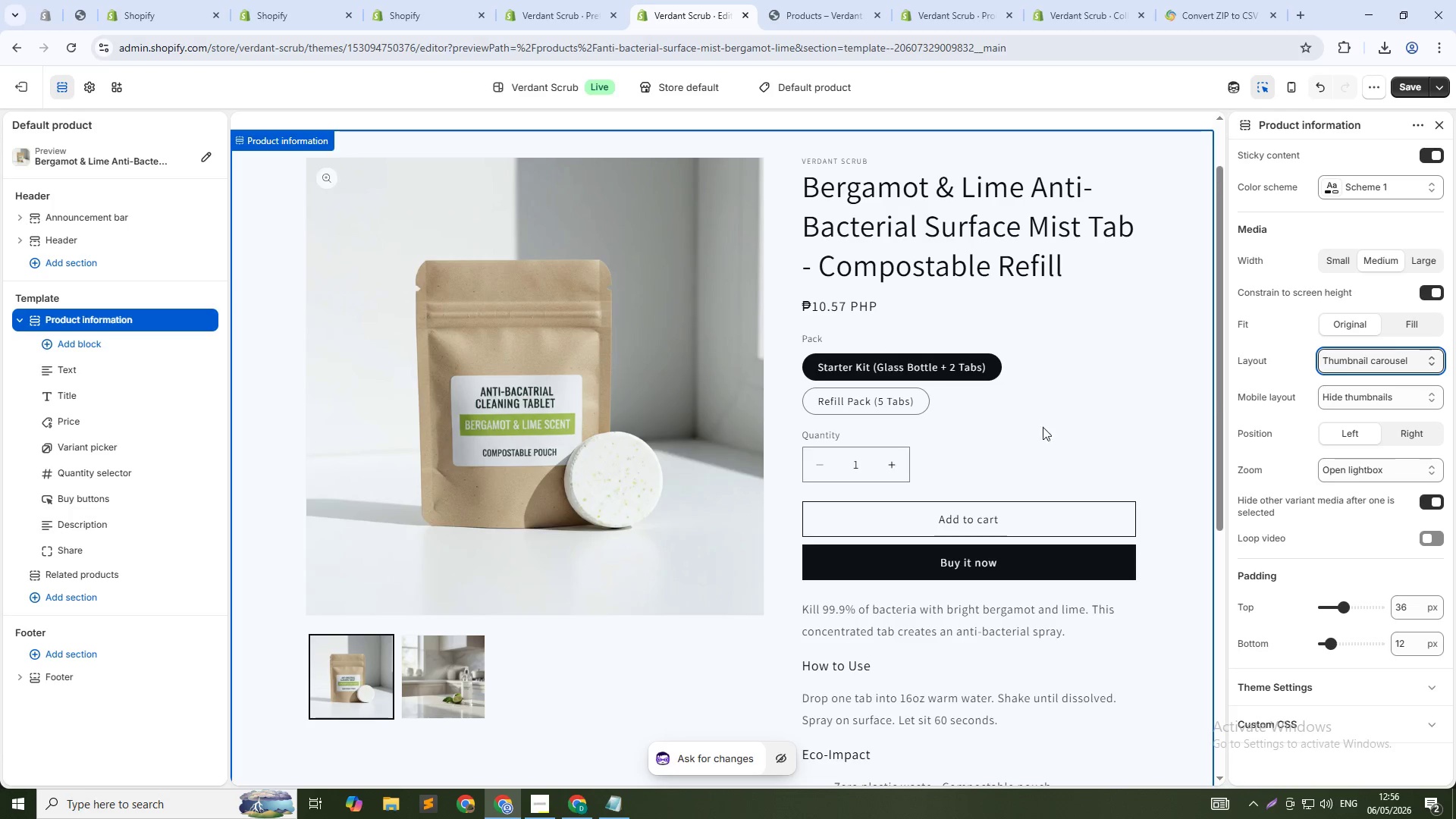 
left_click([1399, 391])
 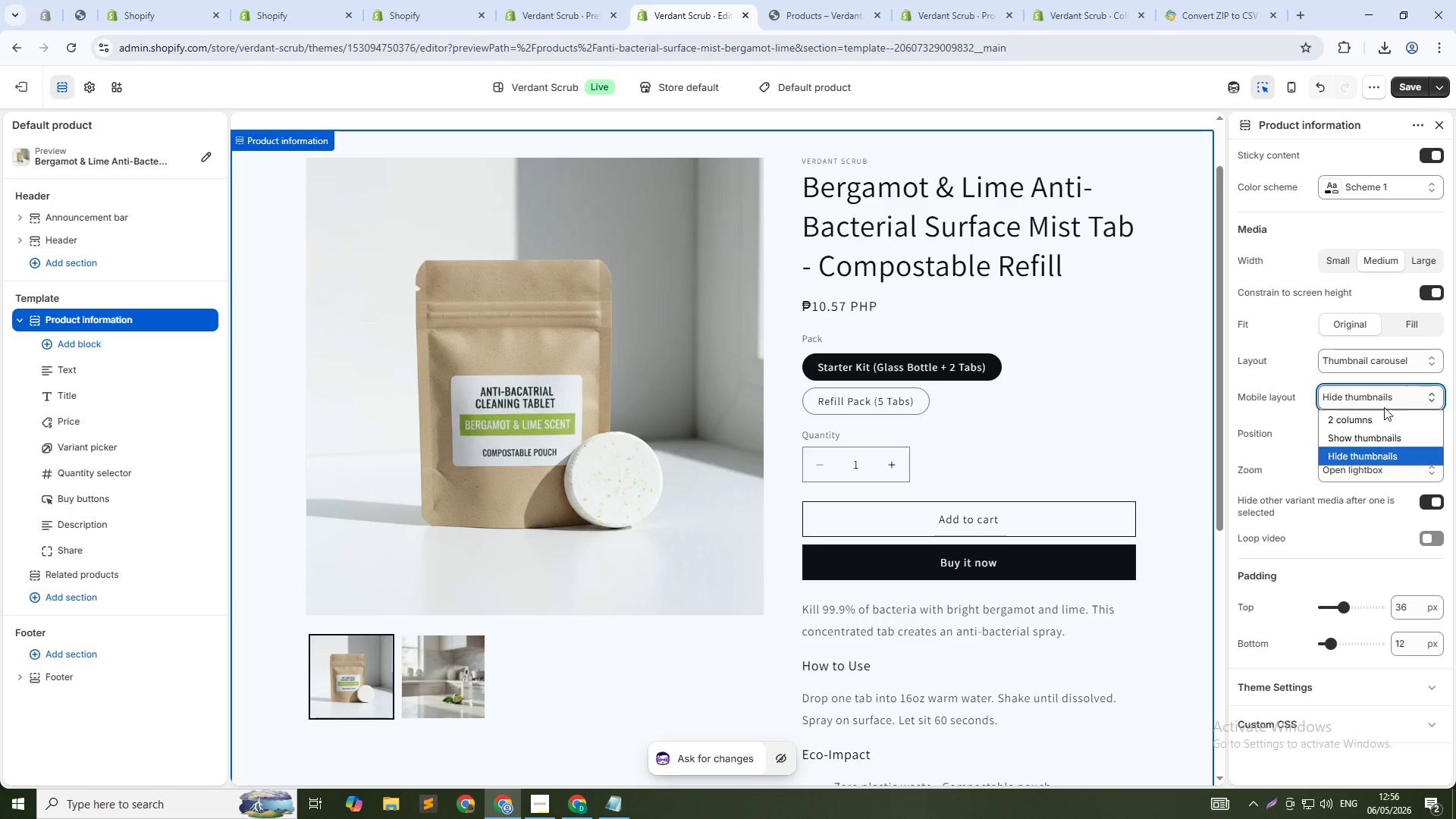 
mouse_move([1358, 411])
 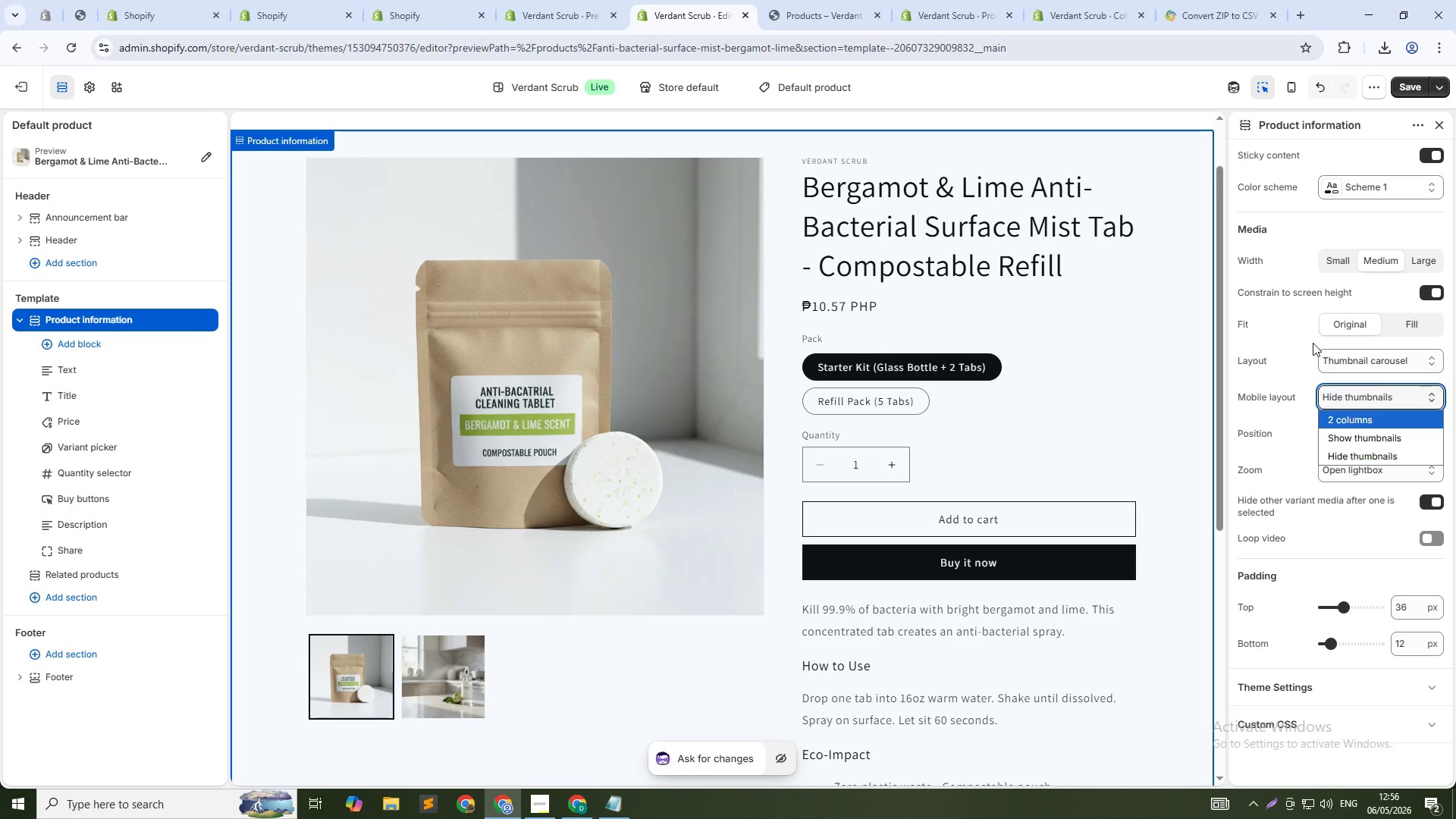 
left_click([1313, 343])
 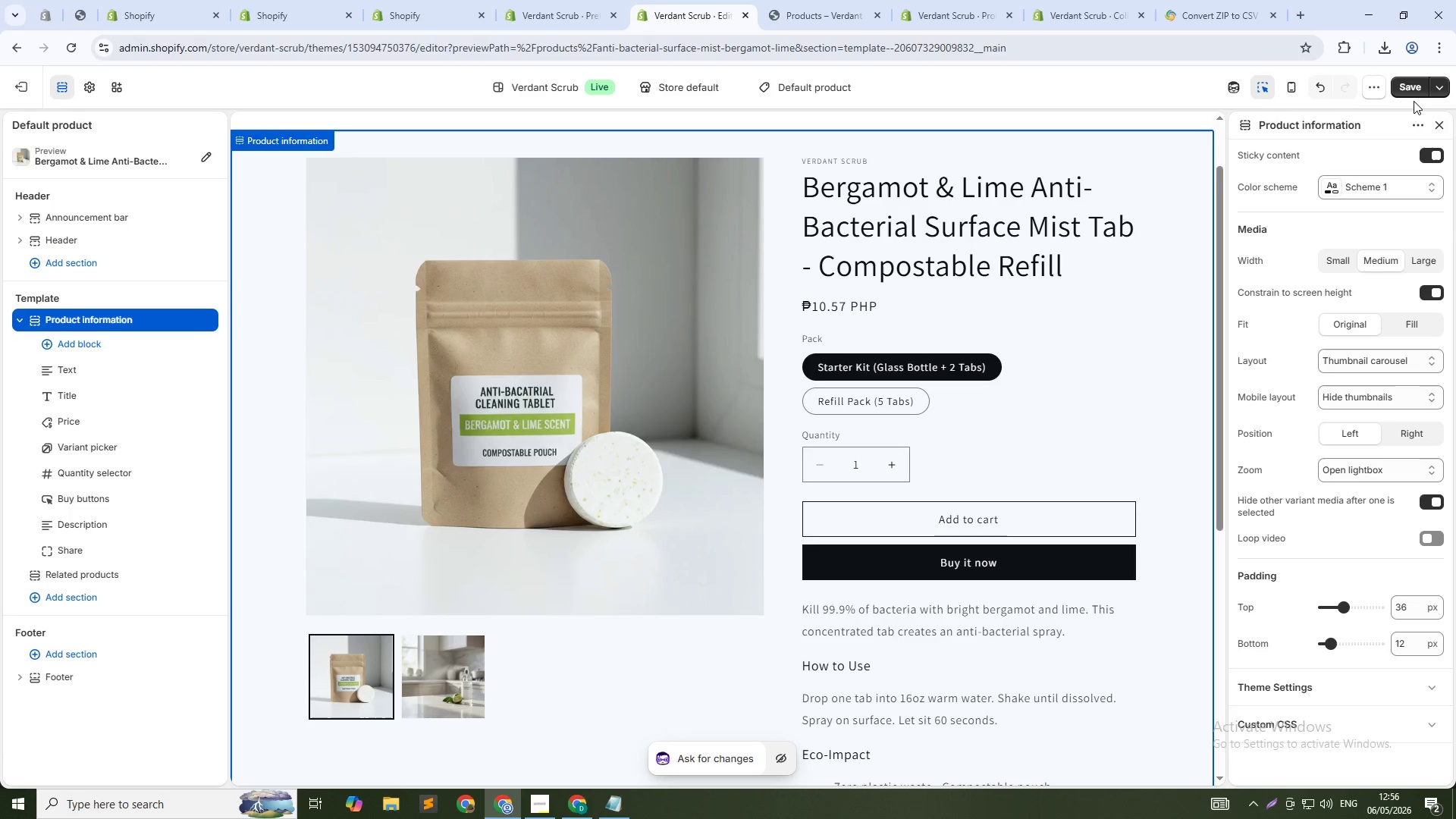 
left_click([1413, 100])
 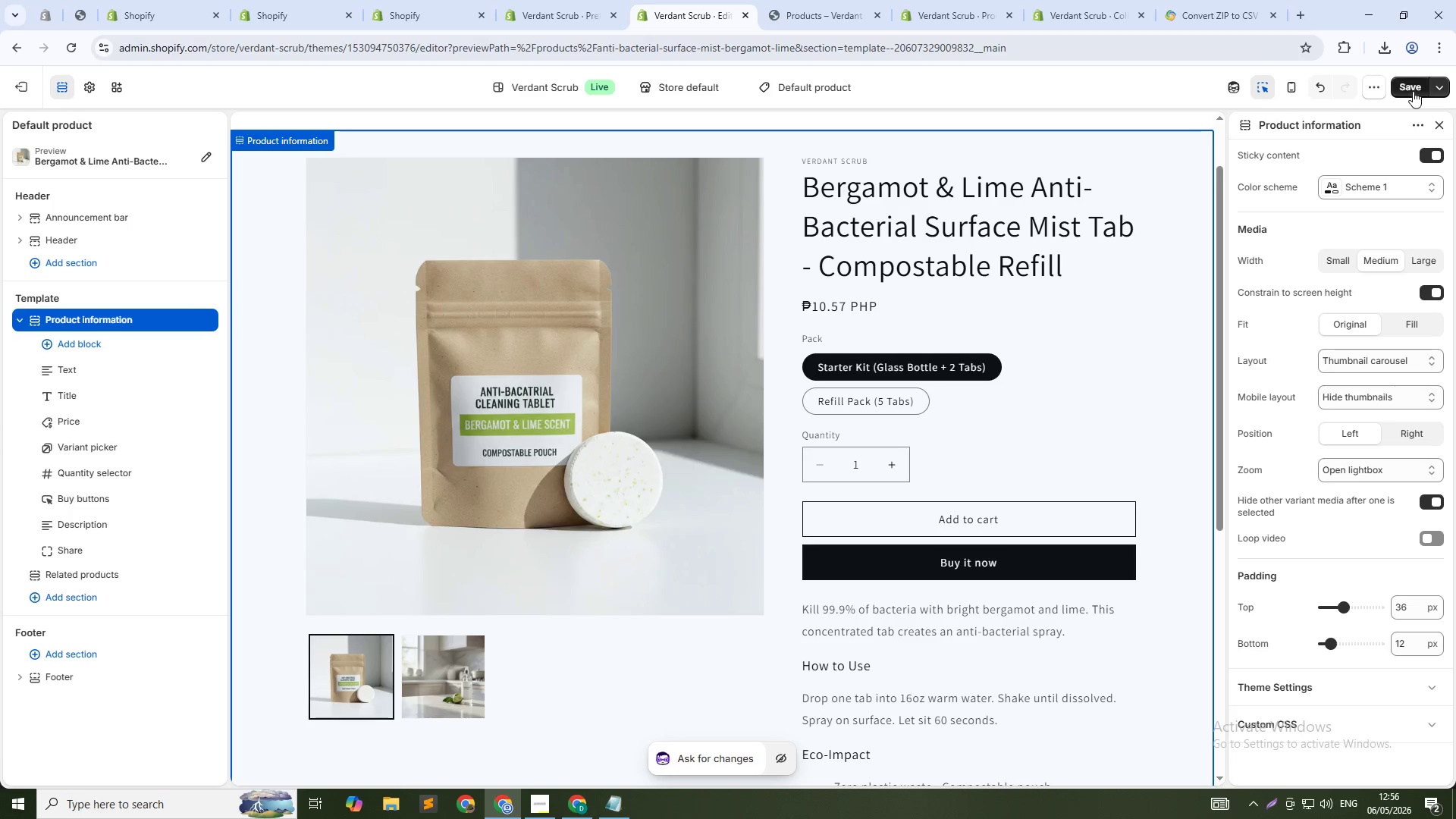 
left_click([1413, 91])
 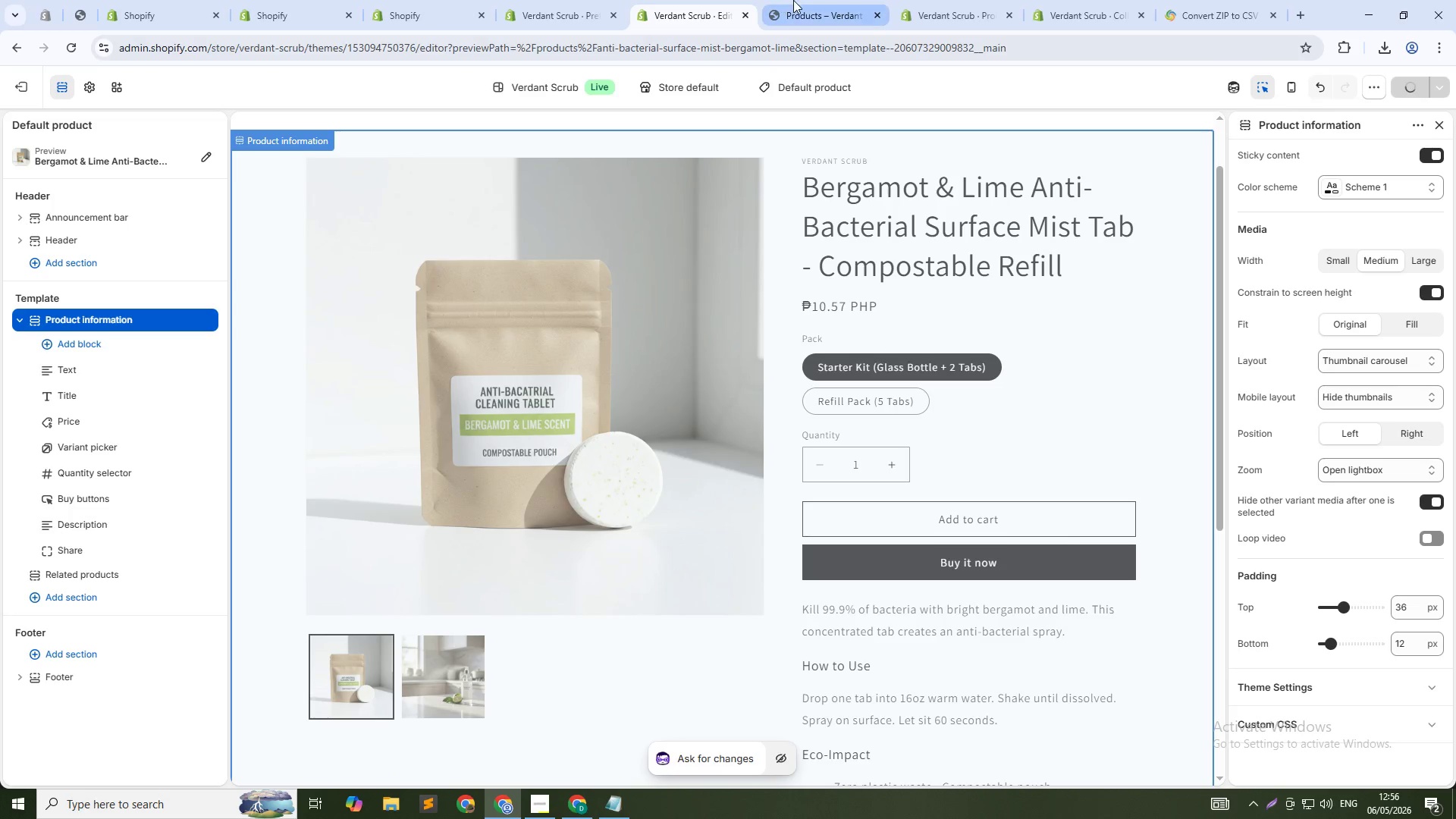 
left_click([805, 0])
 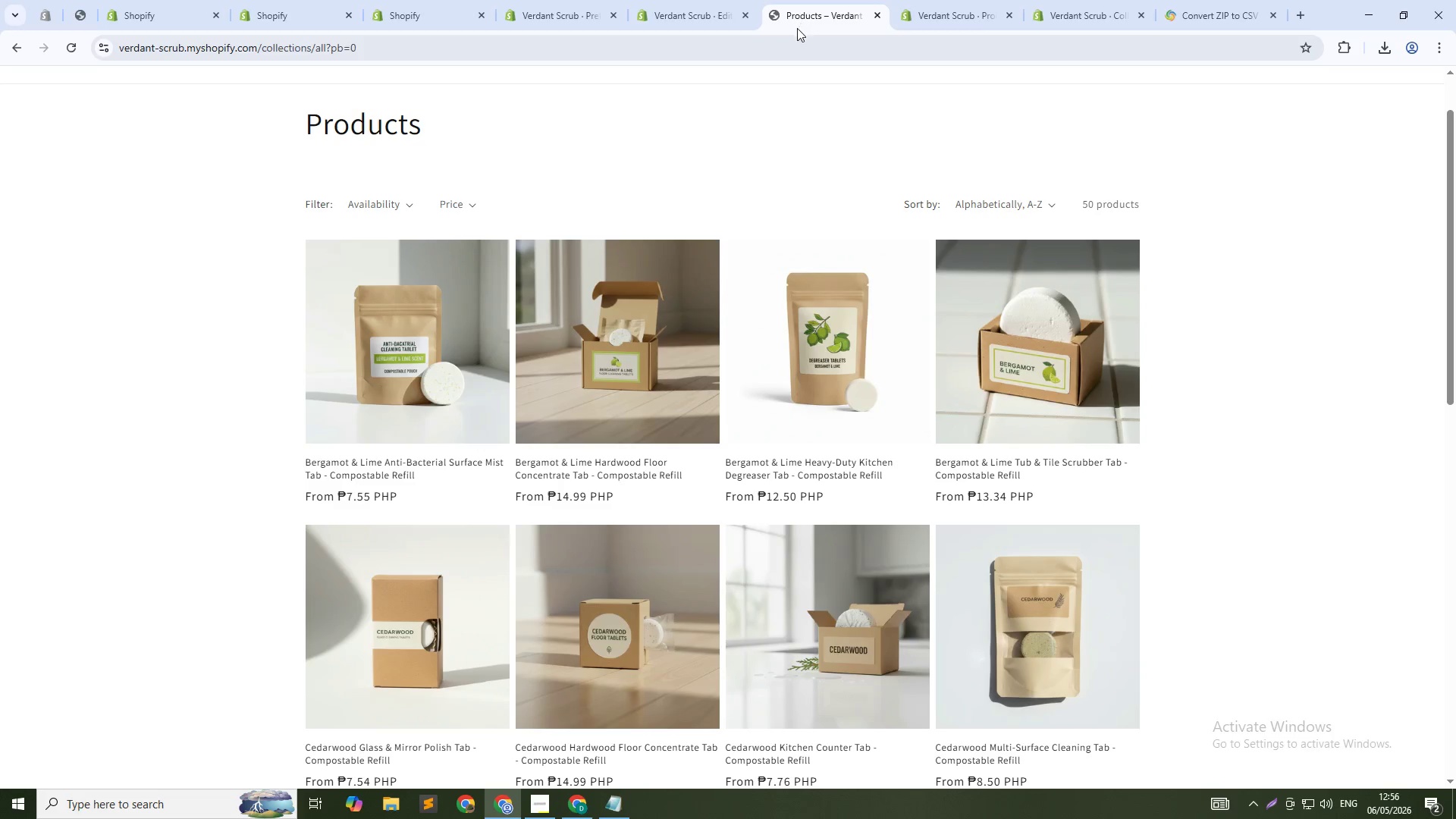 
left_click([794, 49])
 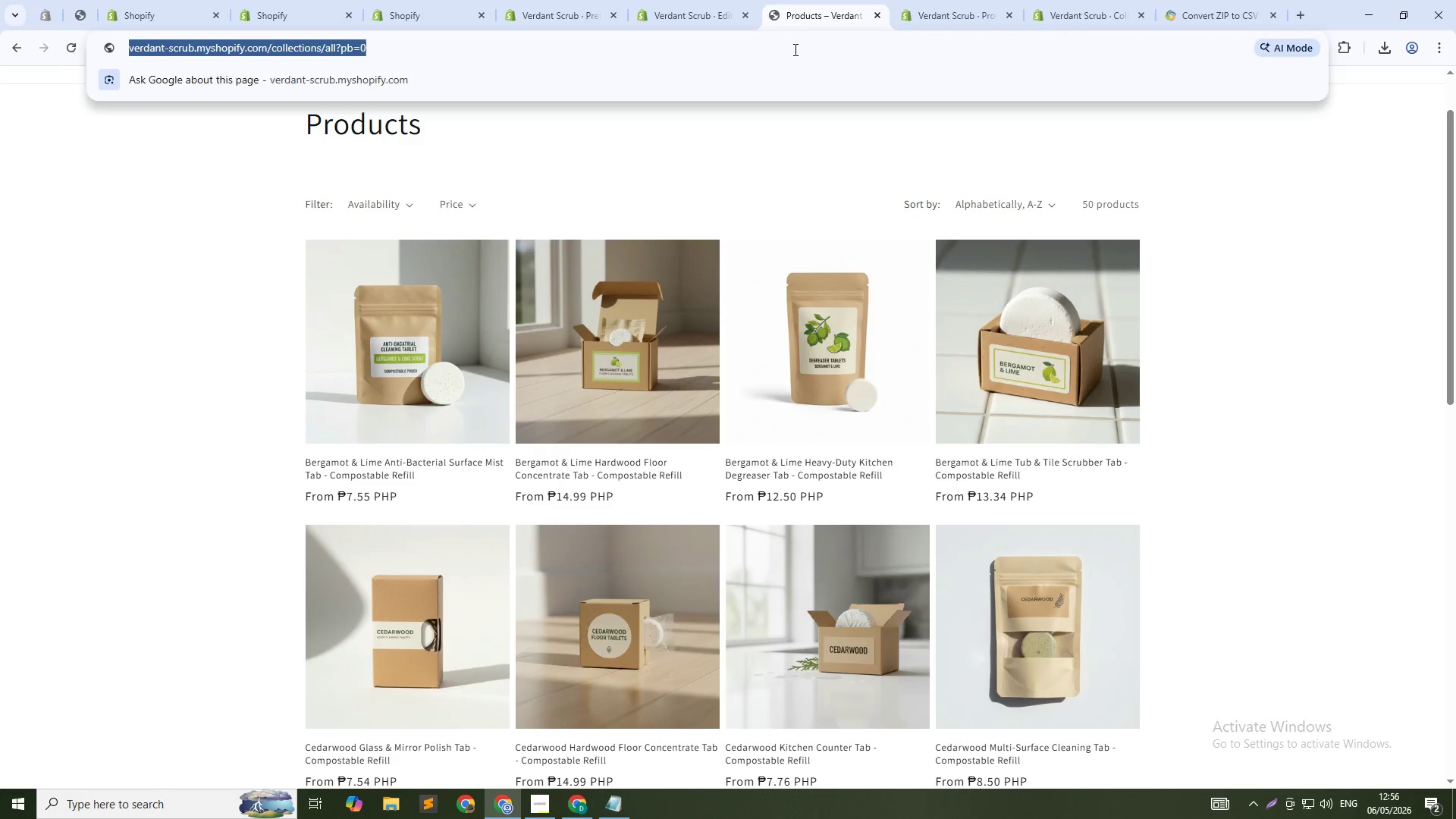 